 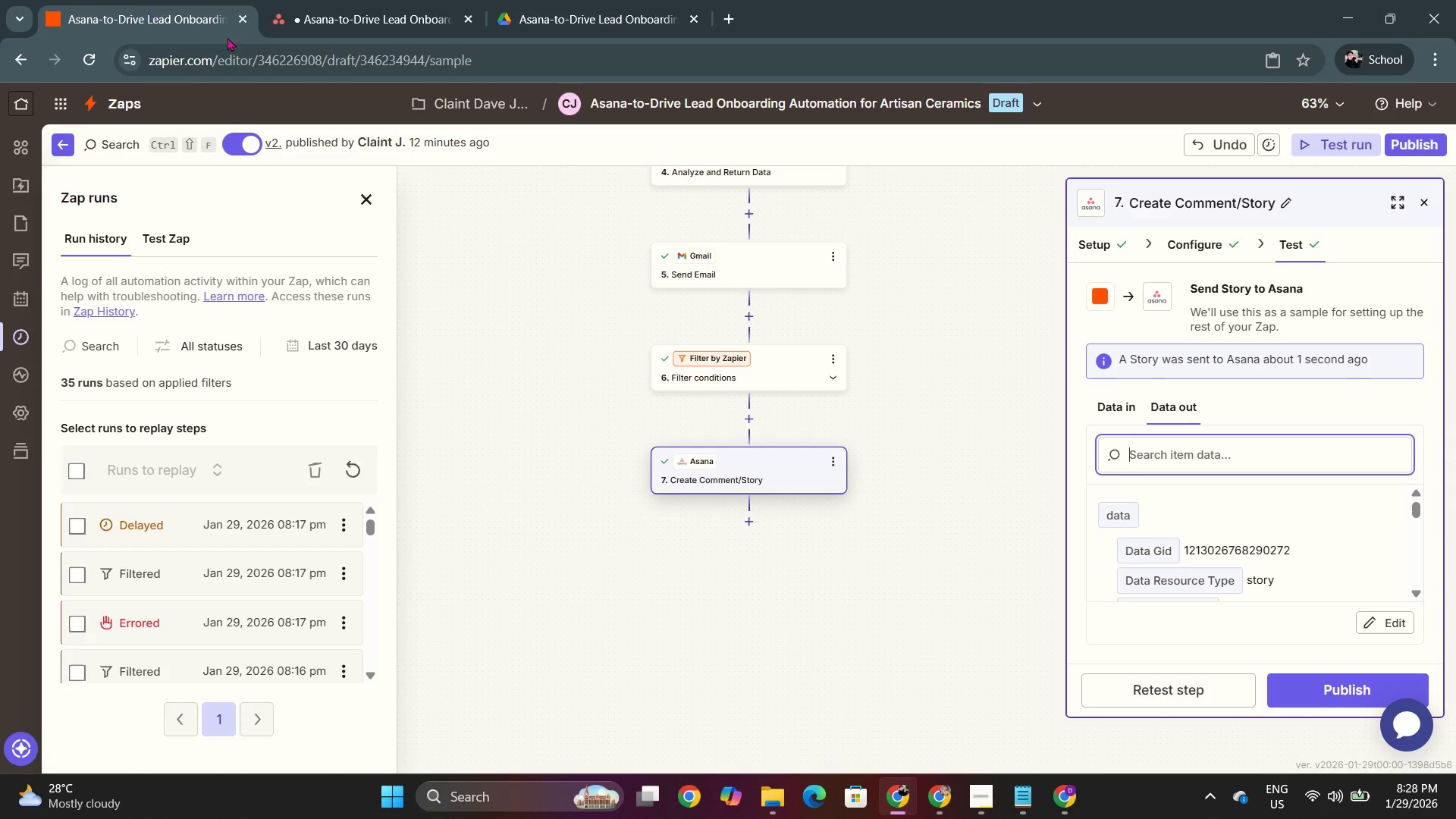 
scroll: coordinate [754, 512], scroll_direction: up, amount: 7.0
 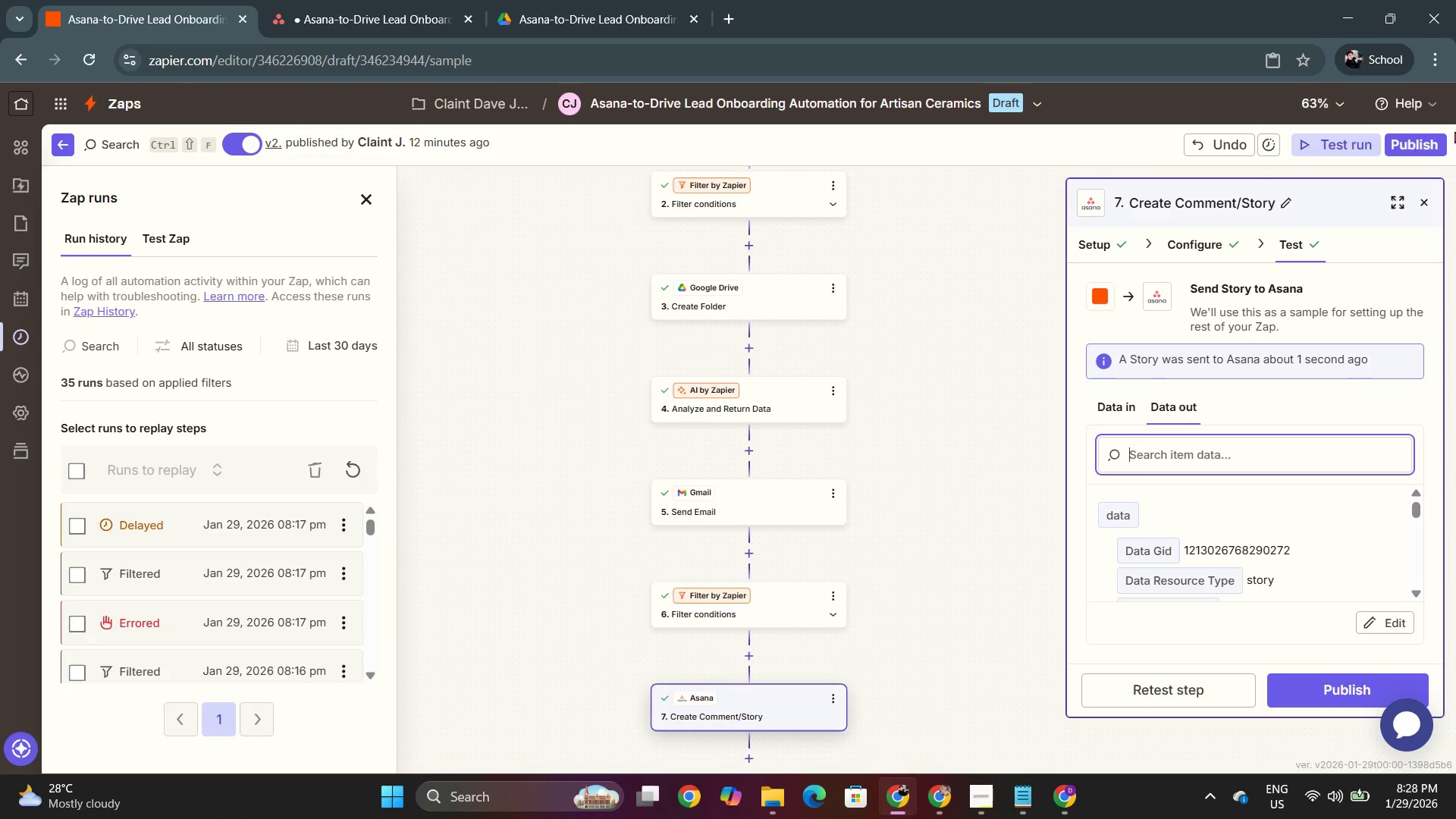 
left_click([1423, 149])
 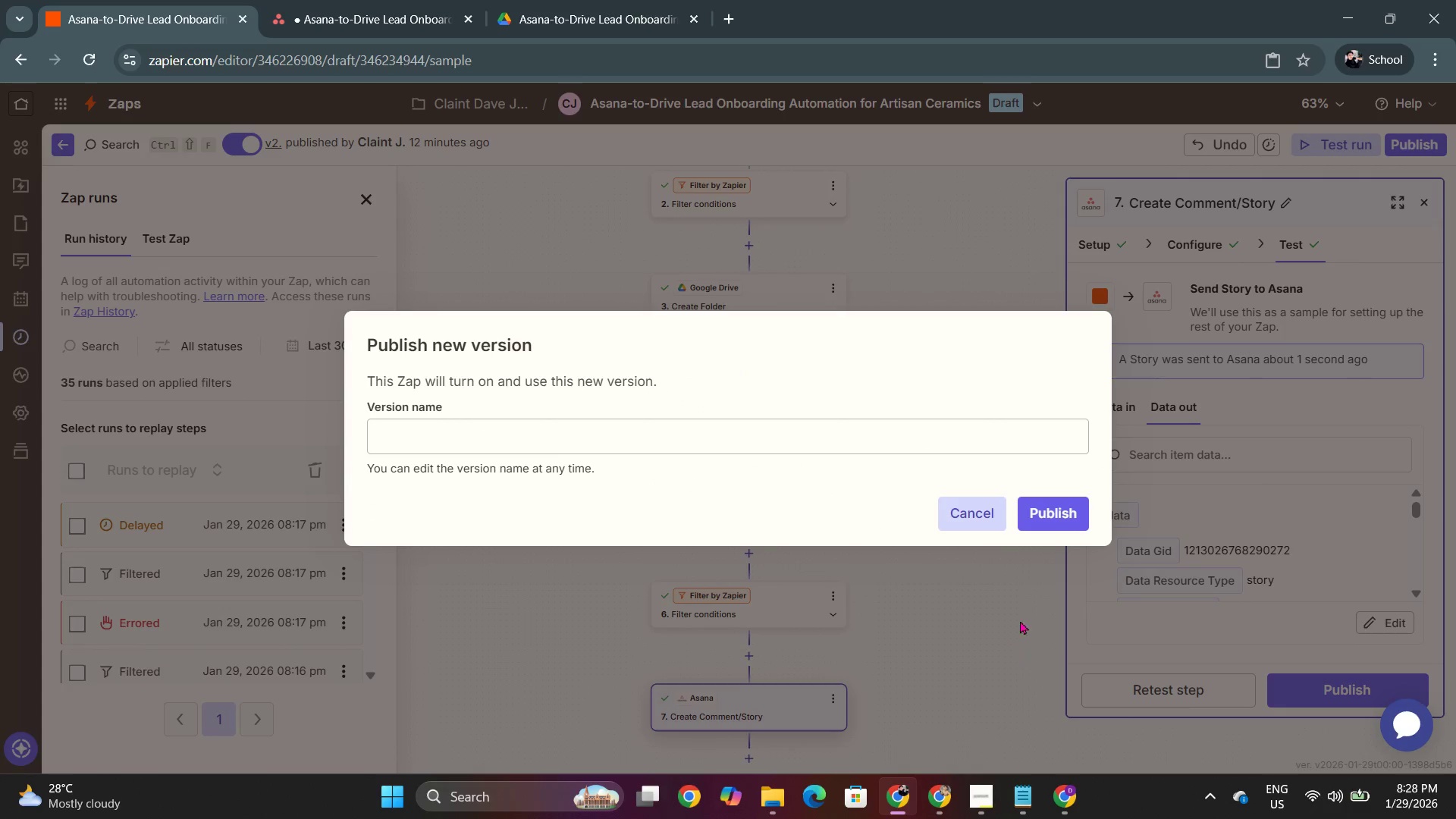 
left_click([1068, 520])
 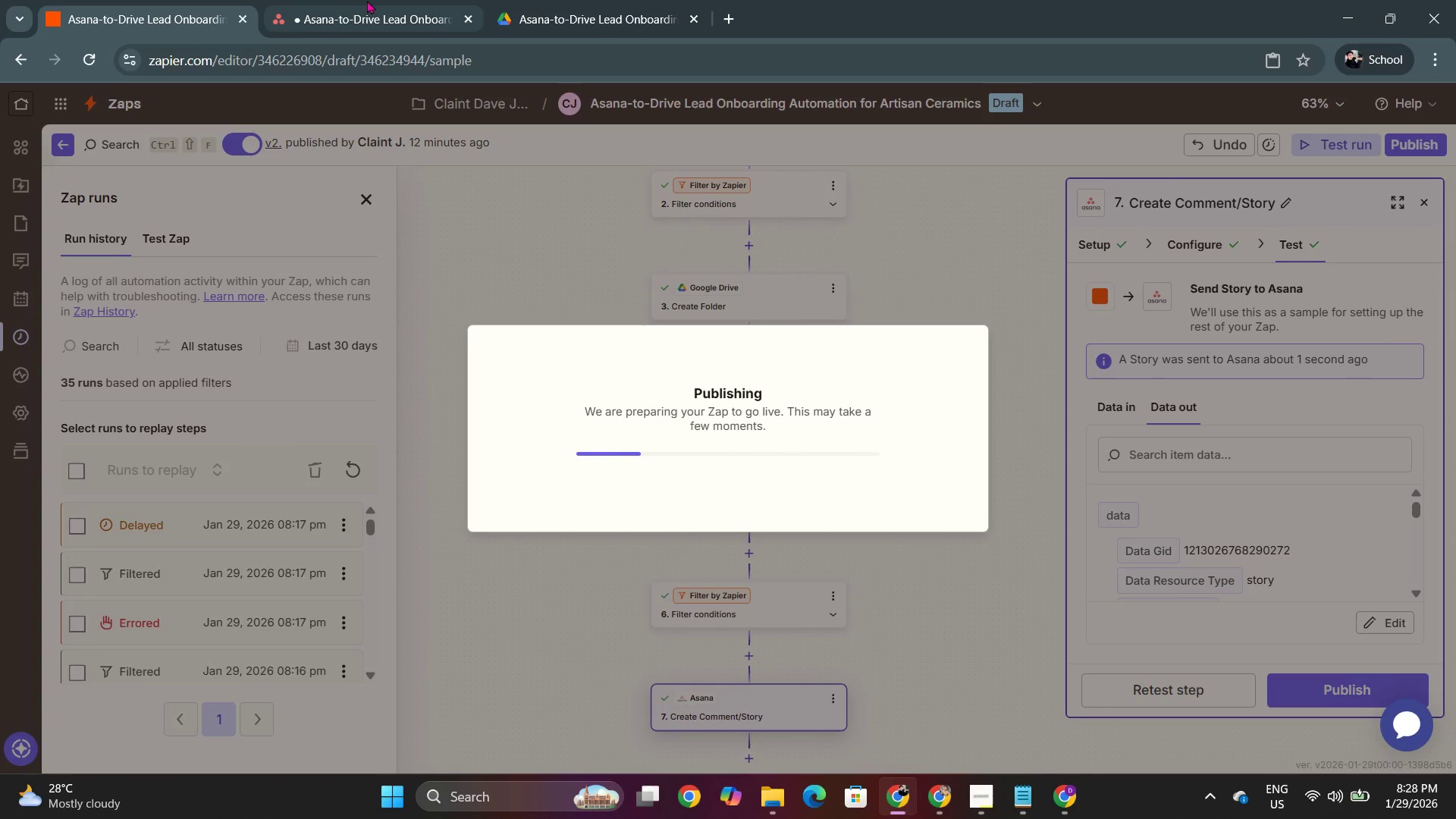 
left_click([361, 1])
 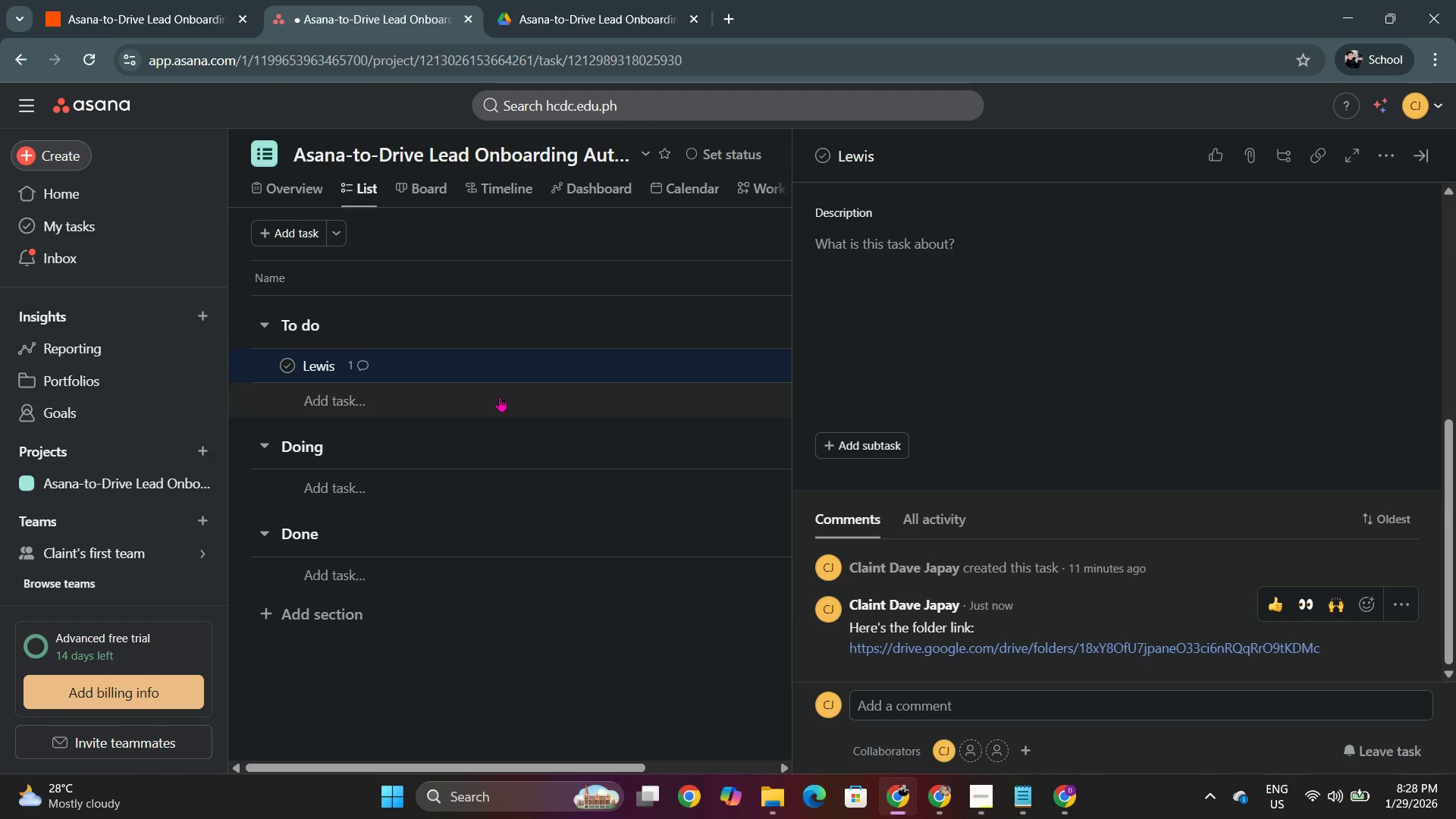 
right_click([490, 372])
 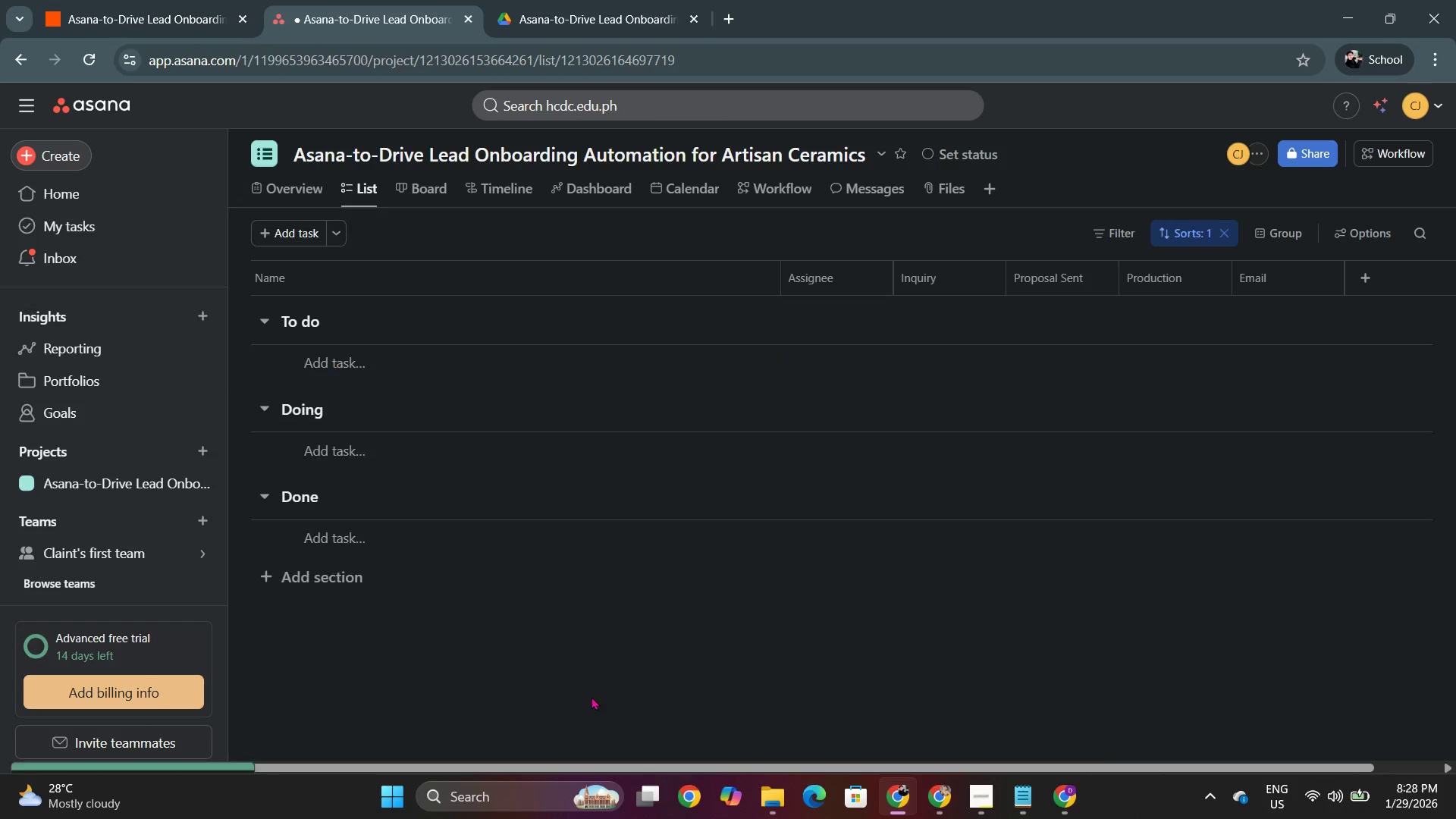 
double_click([853, 686])
 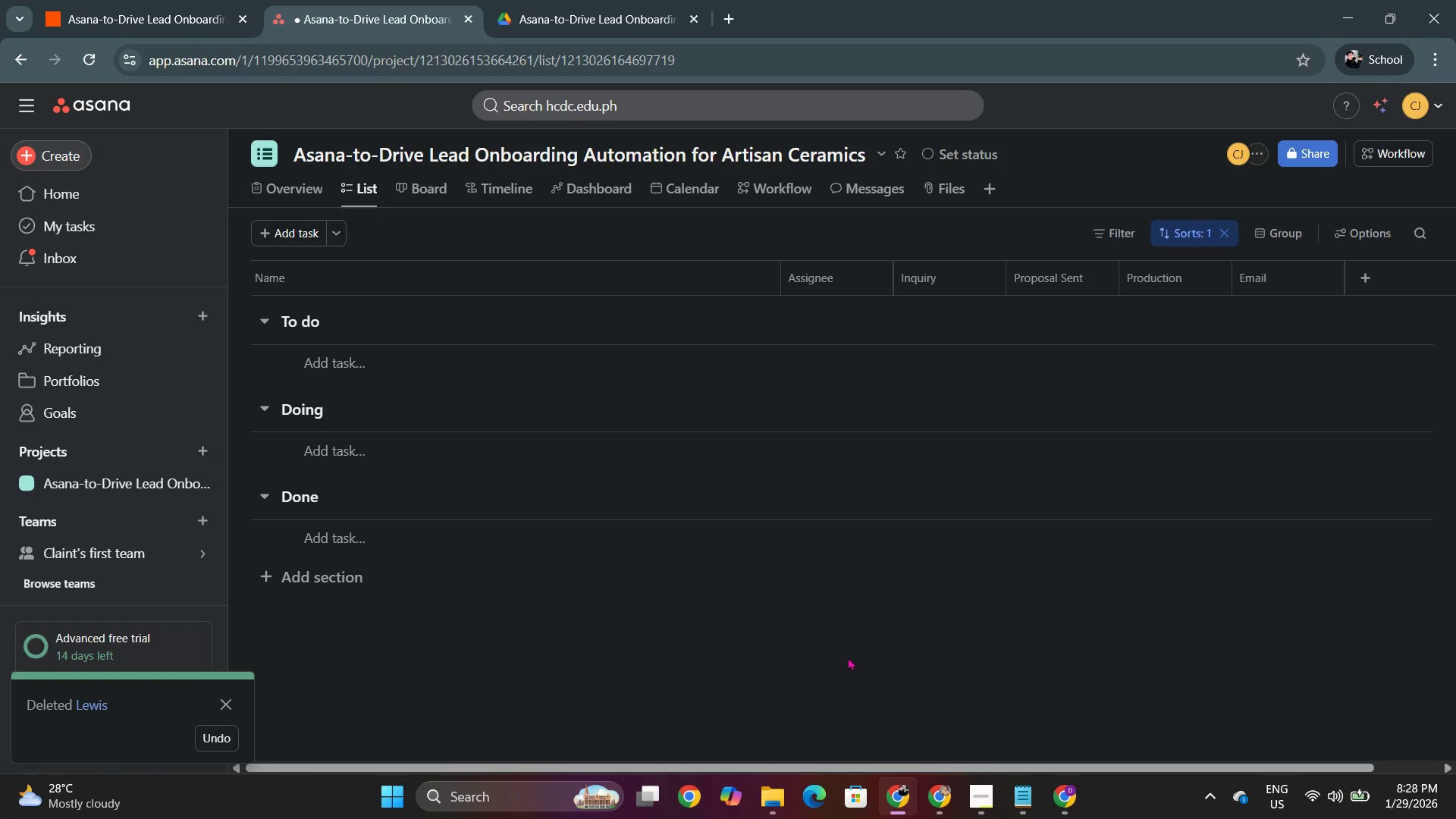 
key(Alt+AltLeft)
 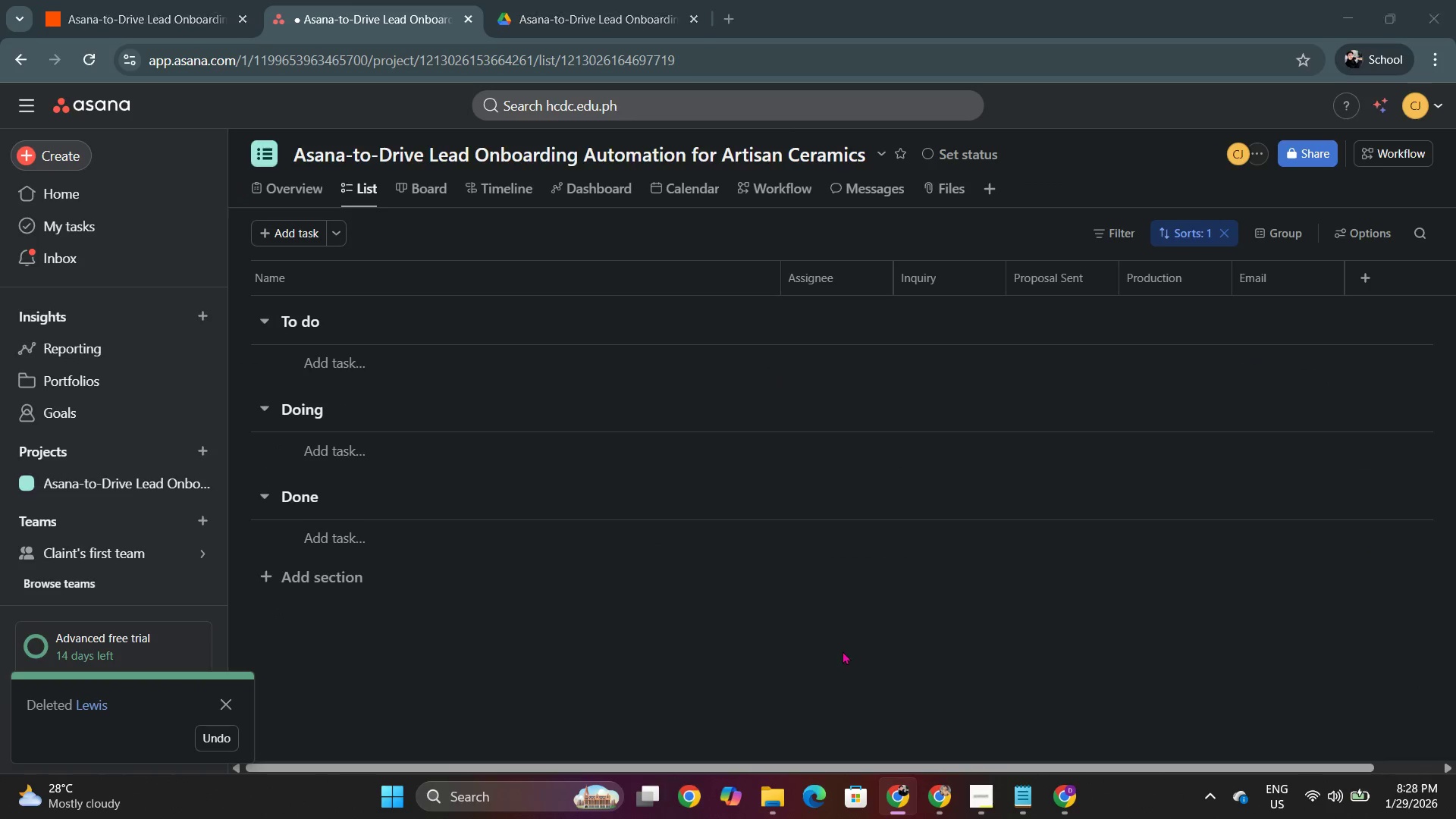 
key(Alt+Tab)